 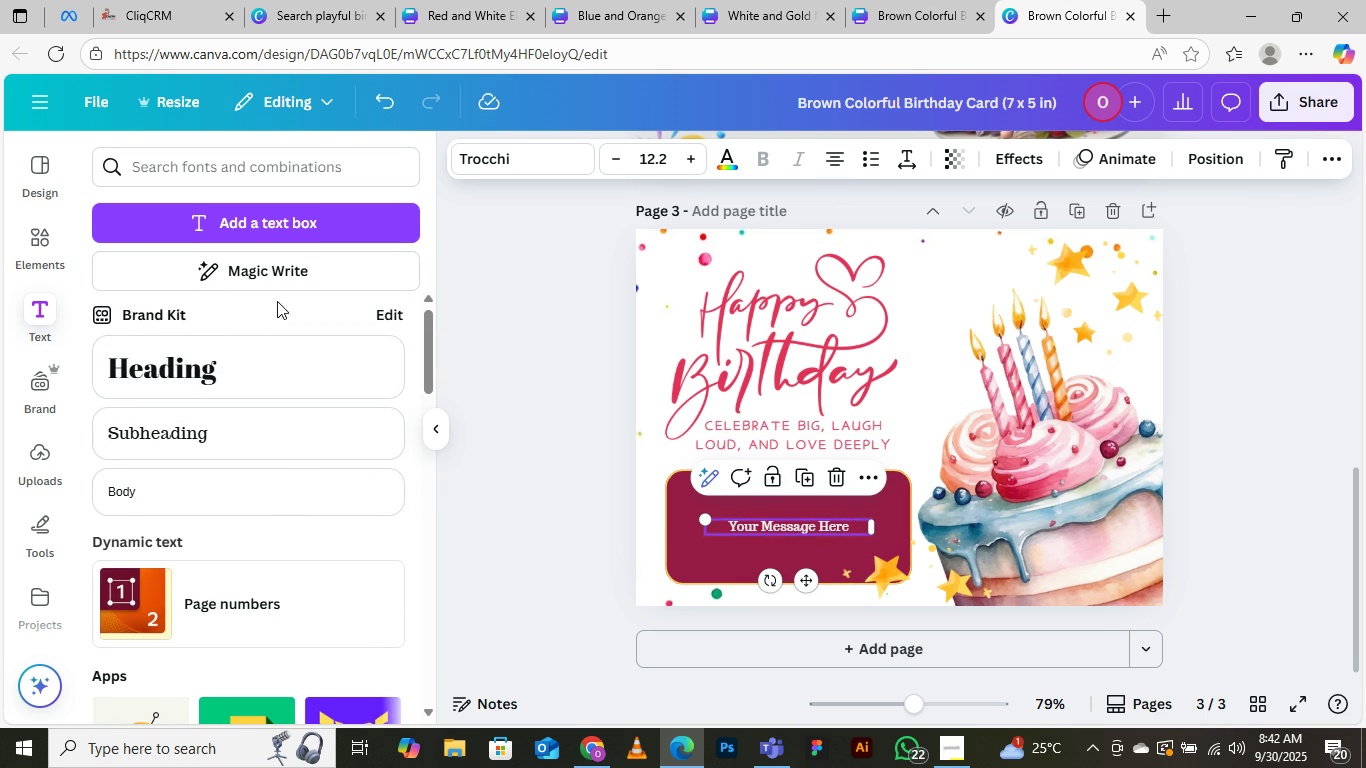 
left_click([188, 168])
 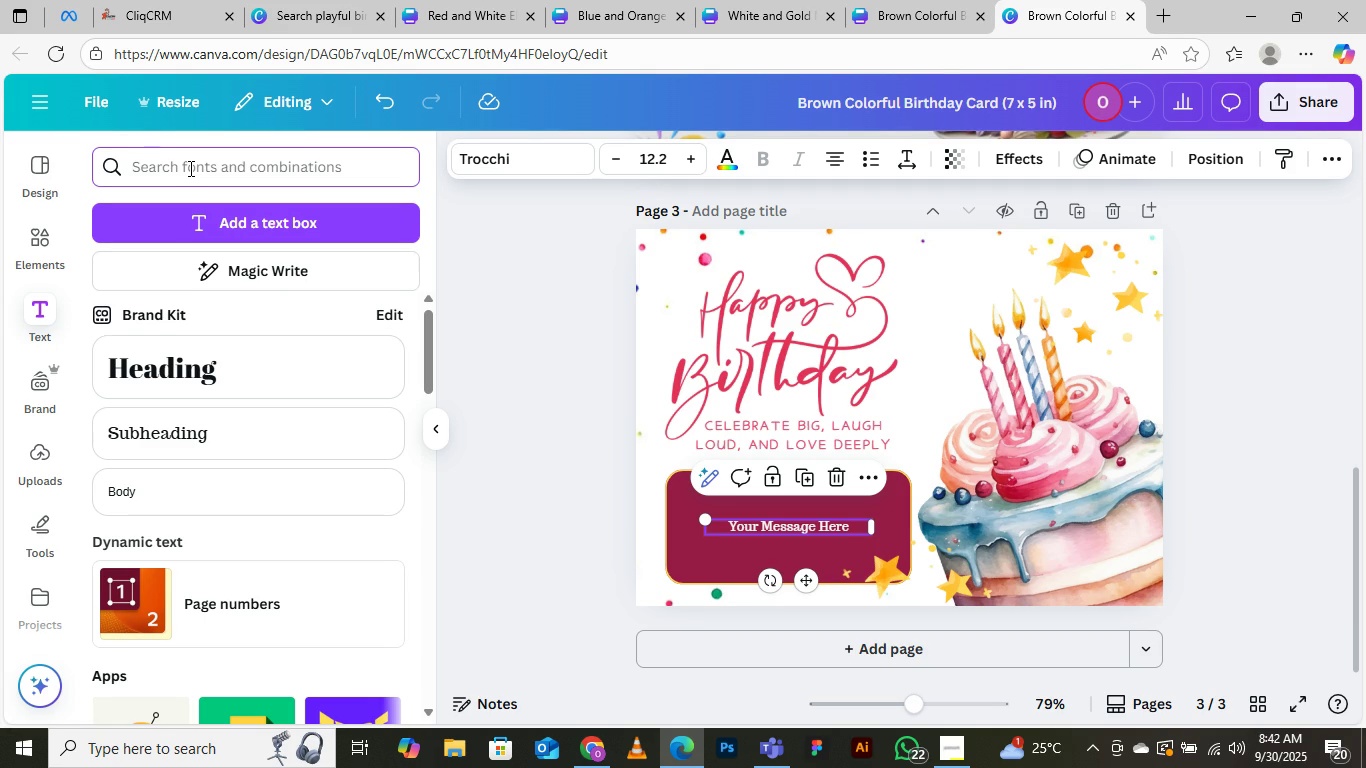 
wait(5.88)
 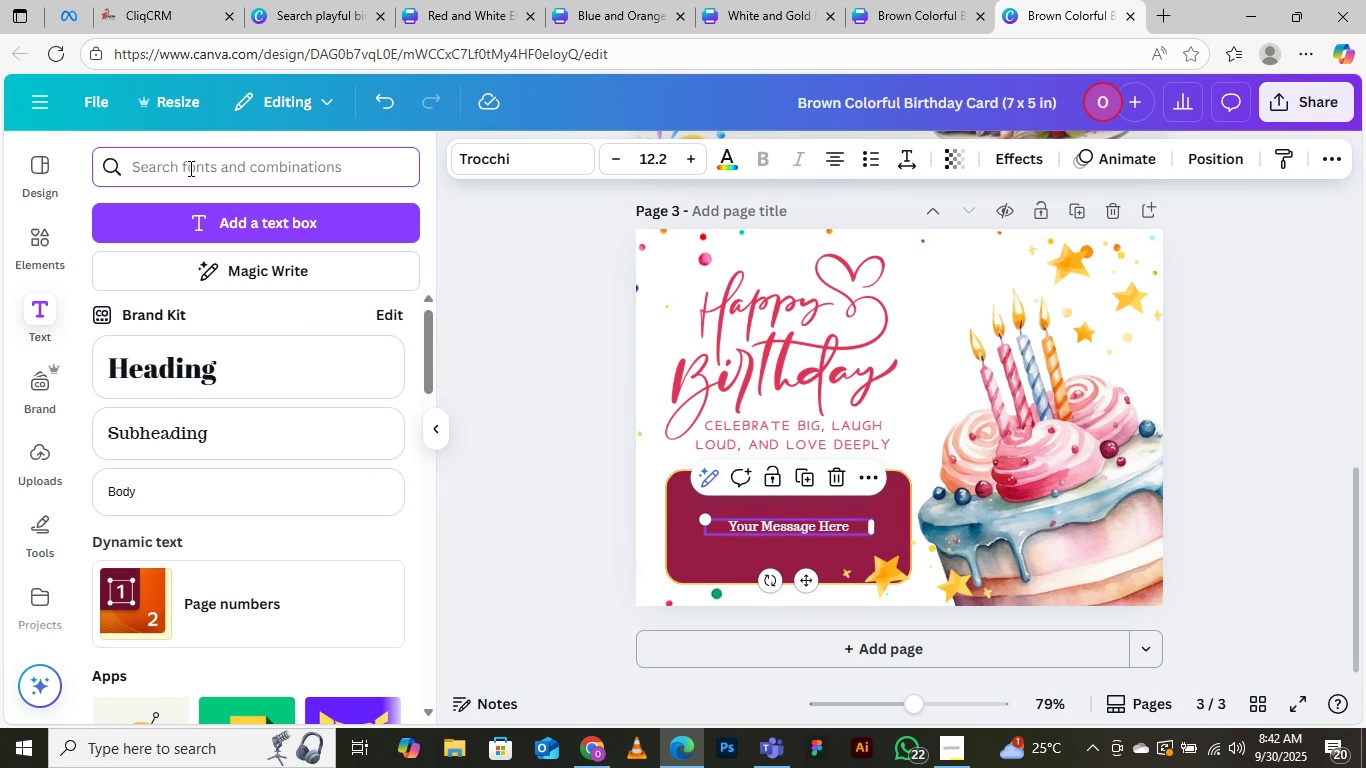 
type(pops)
key(Backspace)
key(Backspace)
key(Backspace)
key(Backspace)
 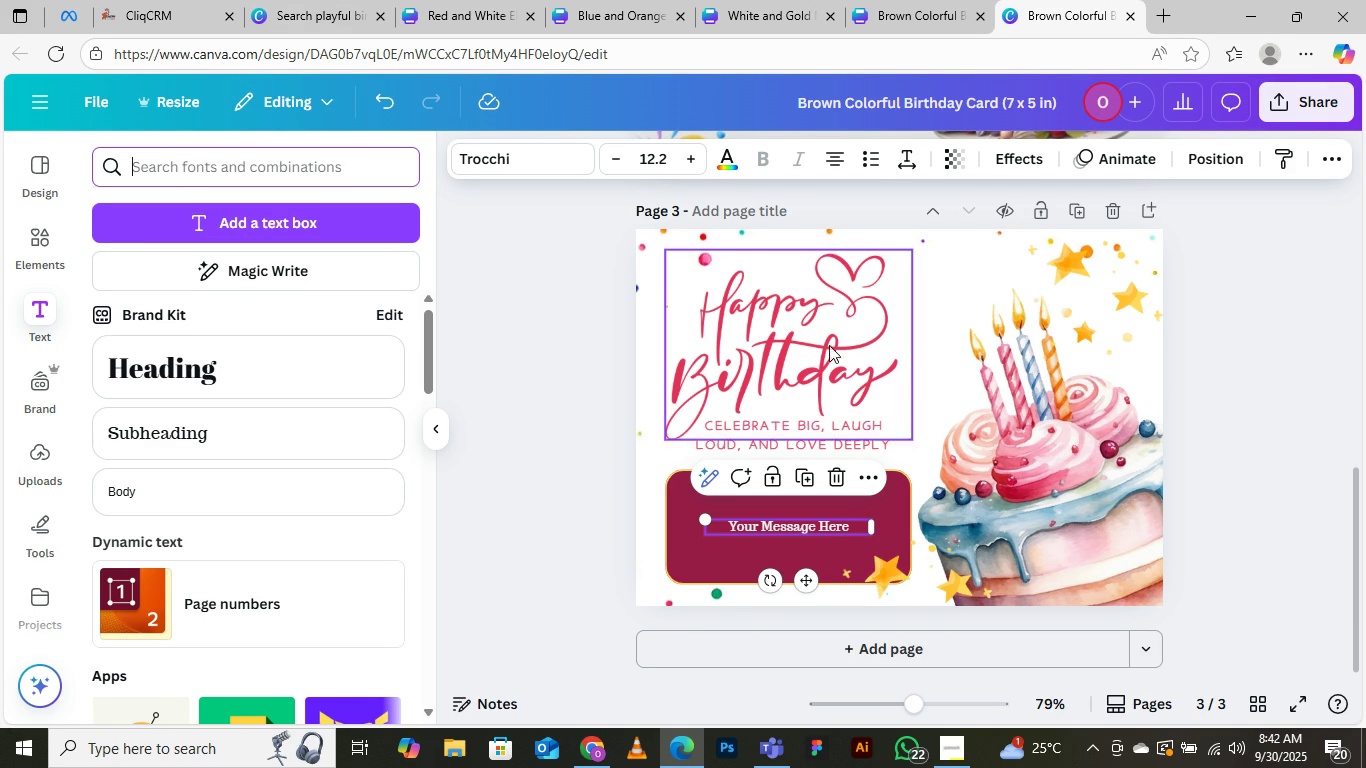 
scroll: coordinate [940, 375], scroll_direction: up, amount: 10.0
 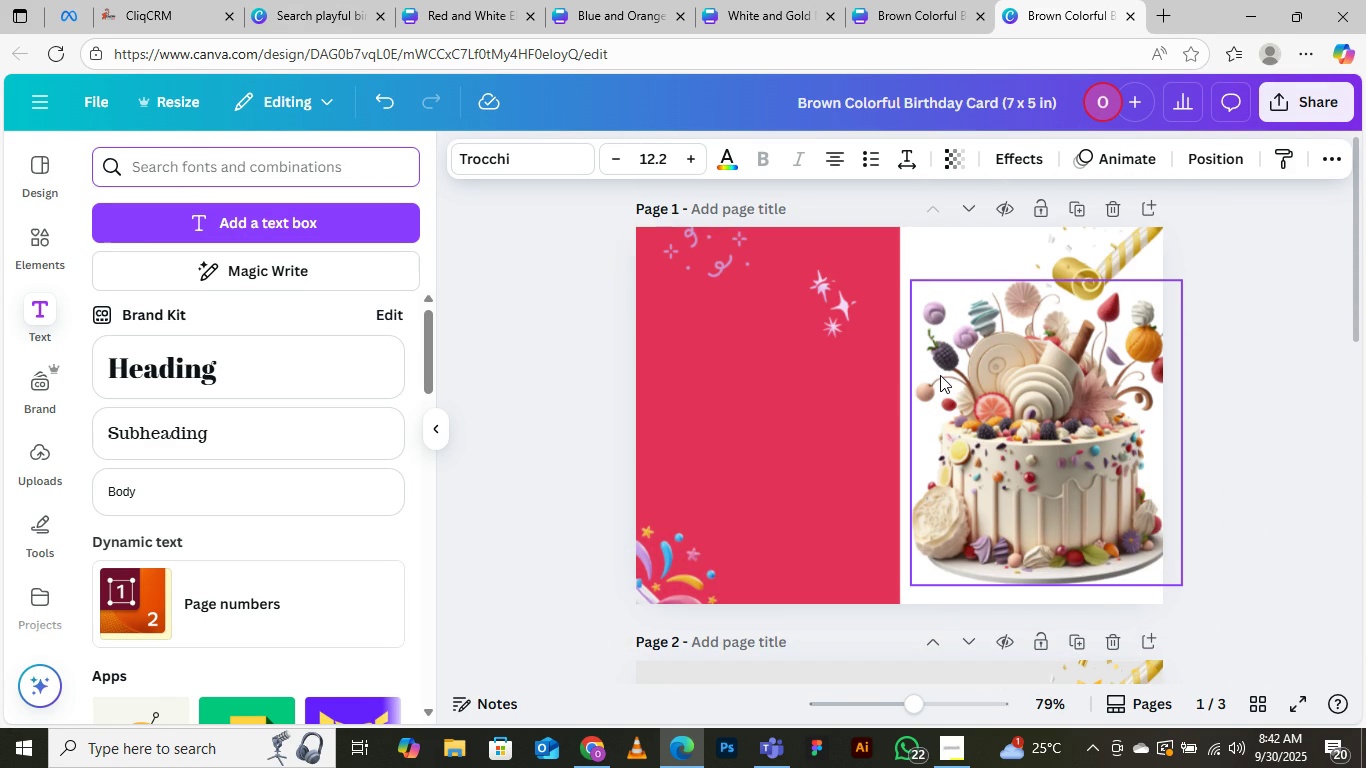 
scroll: coordinate [936, 374], scroll_direction: down, amount: 12.0
 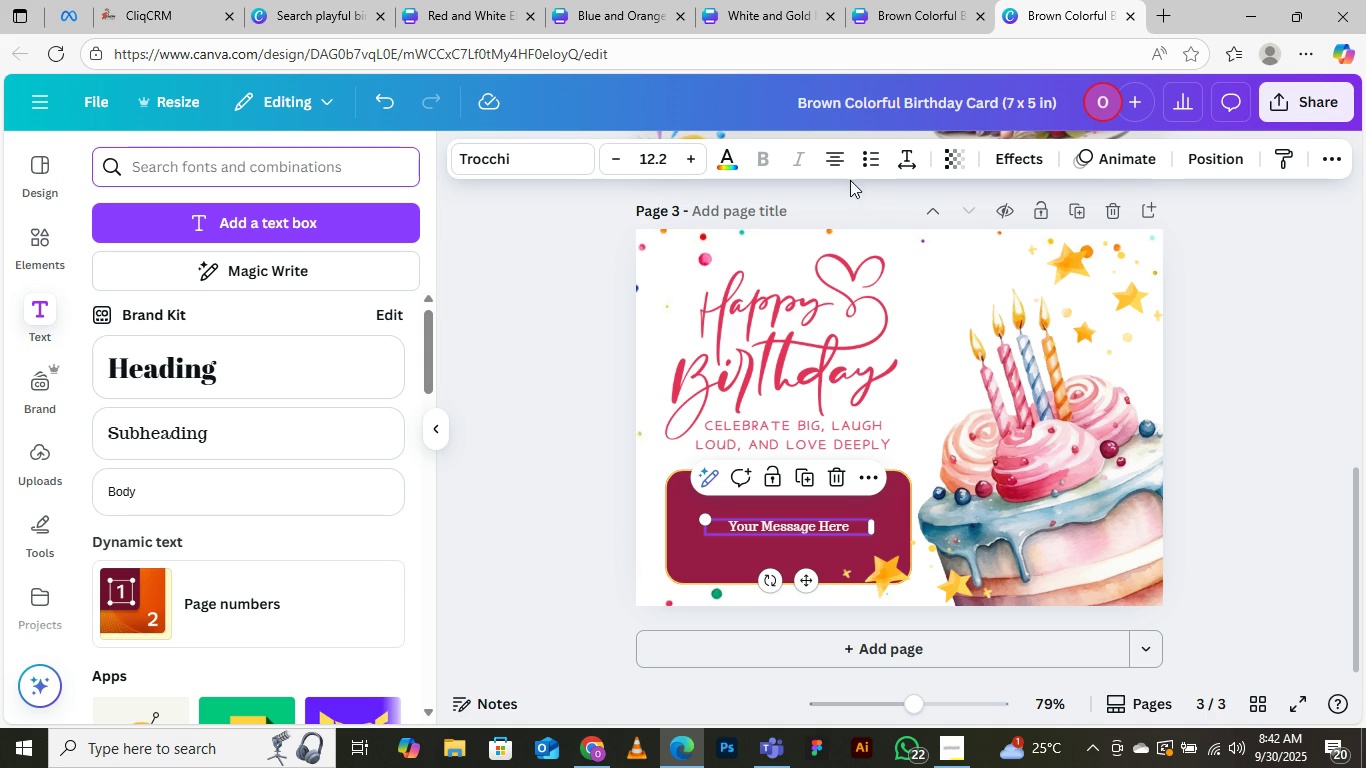 
wait(5.05)
 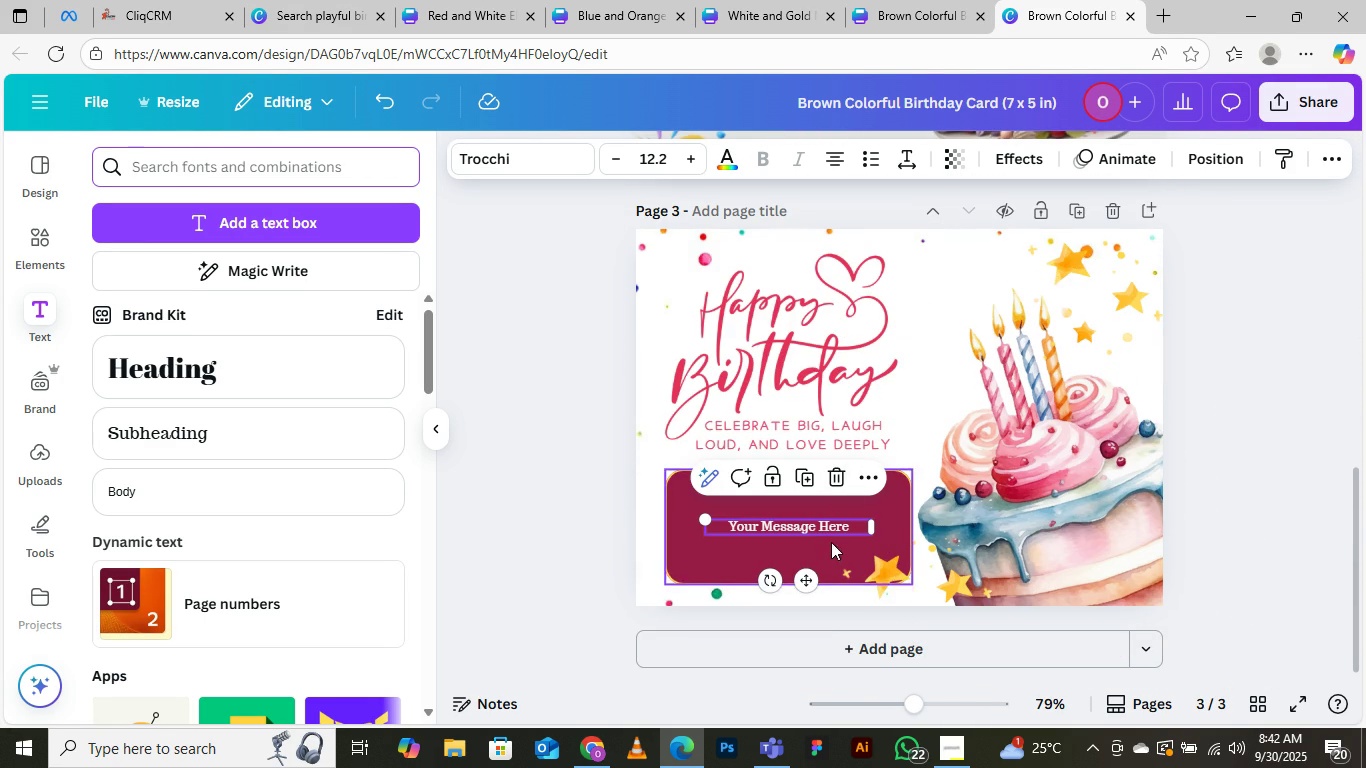 
left_click([910, 158])